 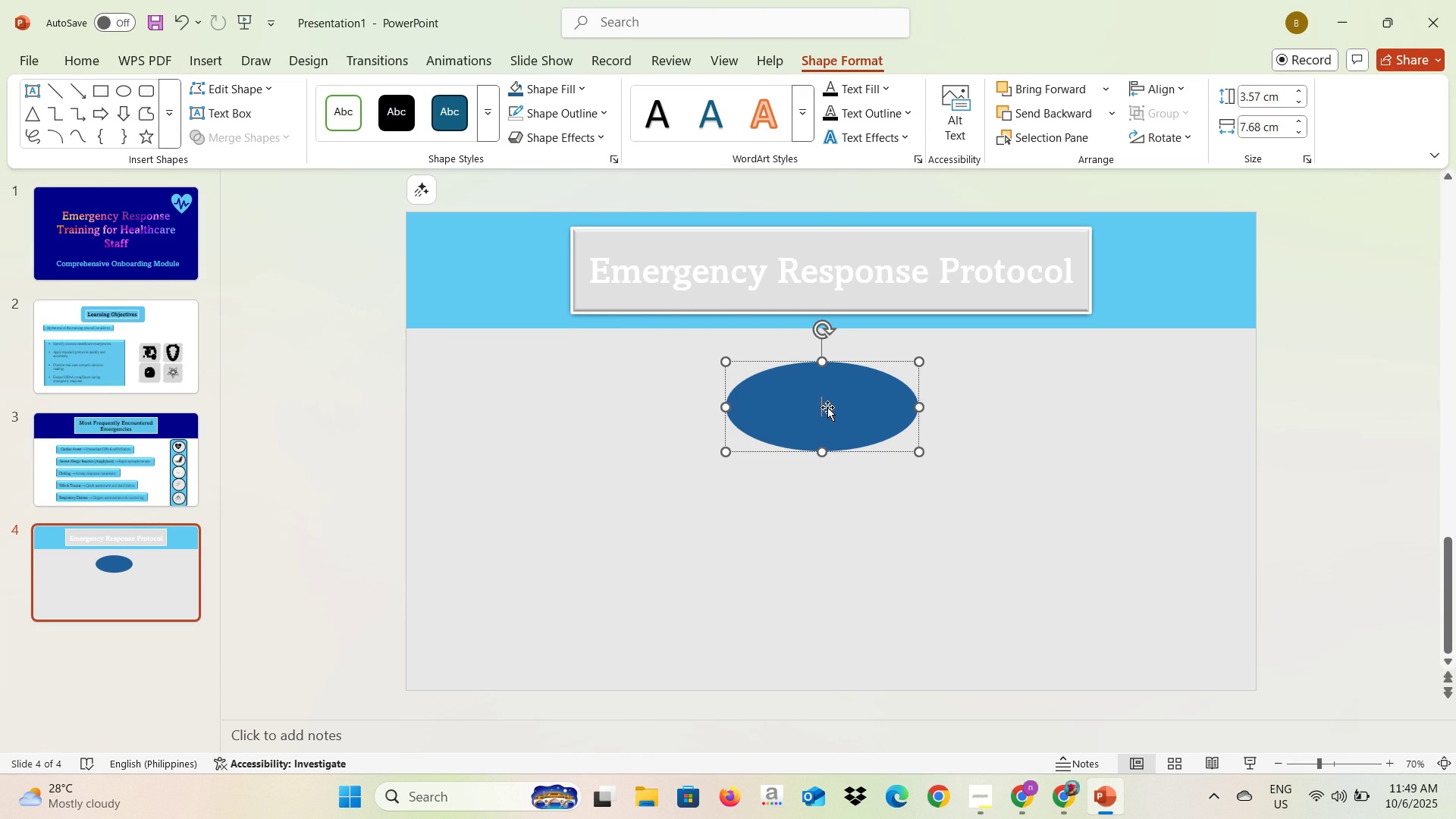 
left_click([228, 123])
 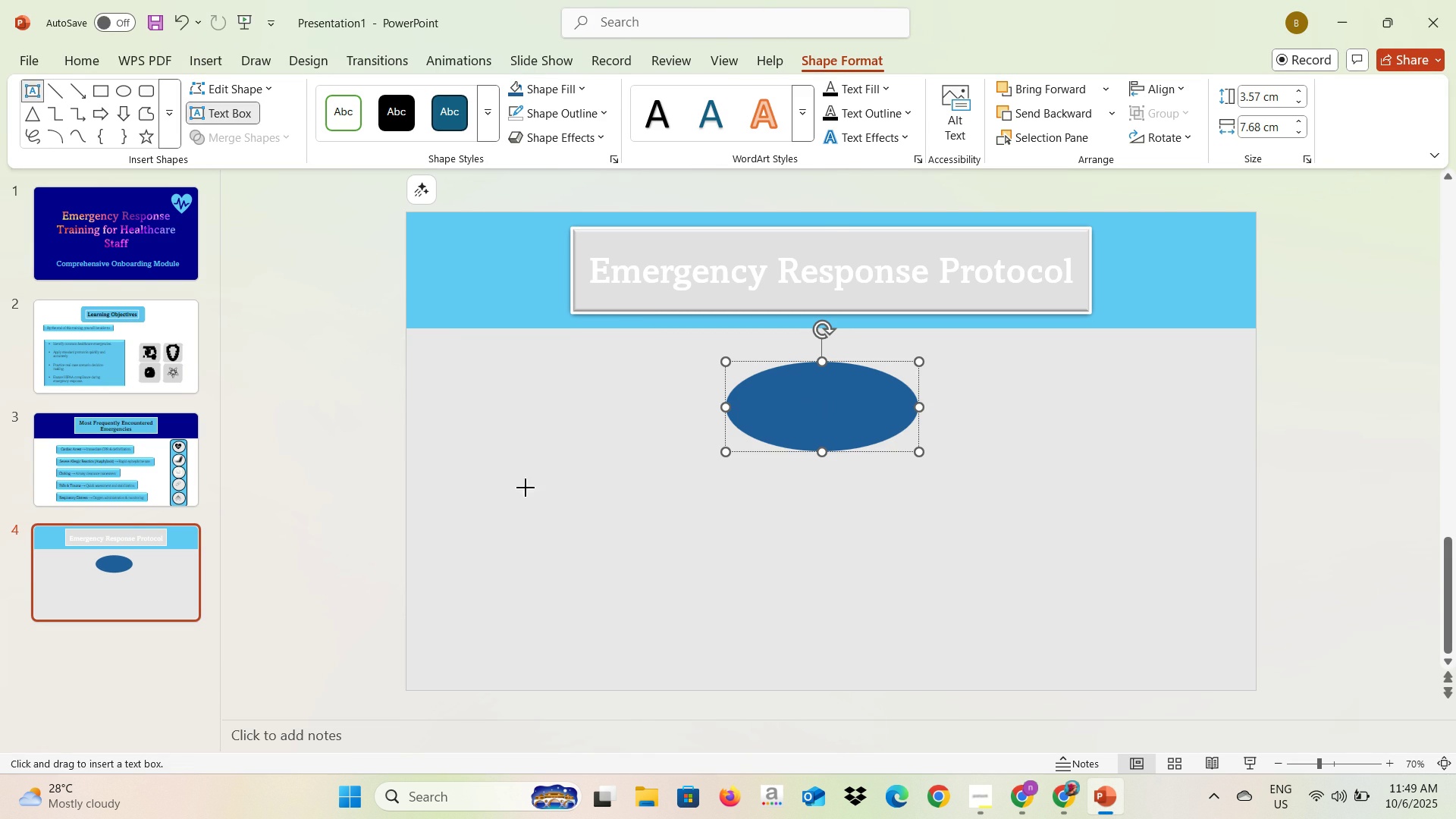 
left_click([526, 488])
 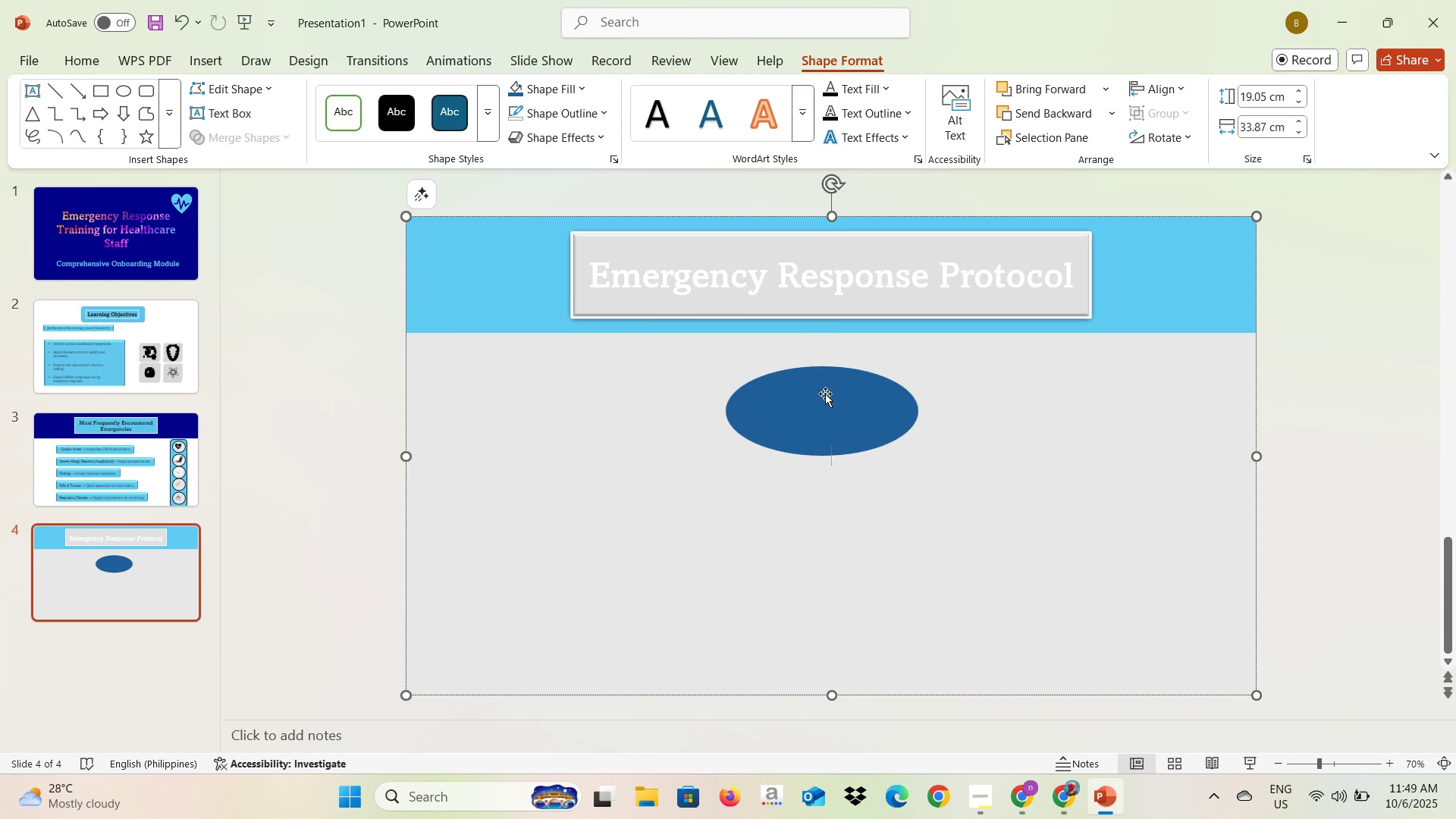 
double_click([825, 394])
 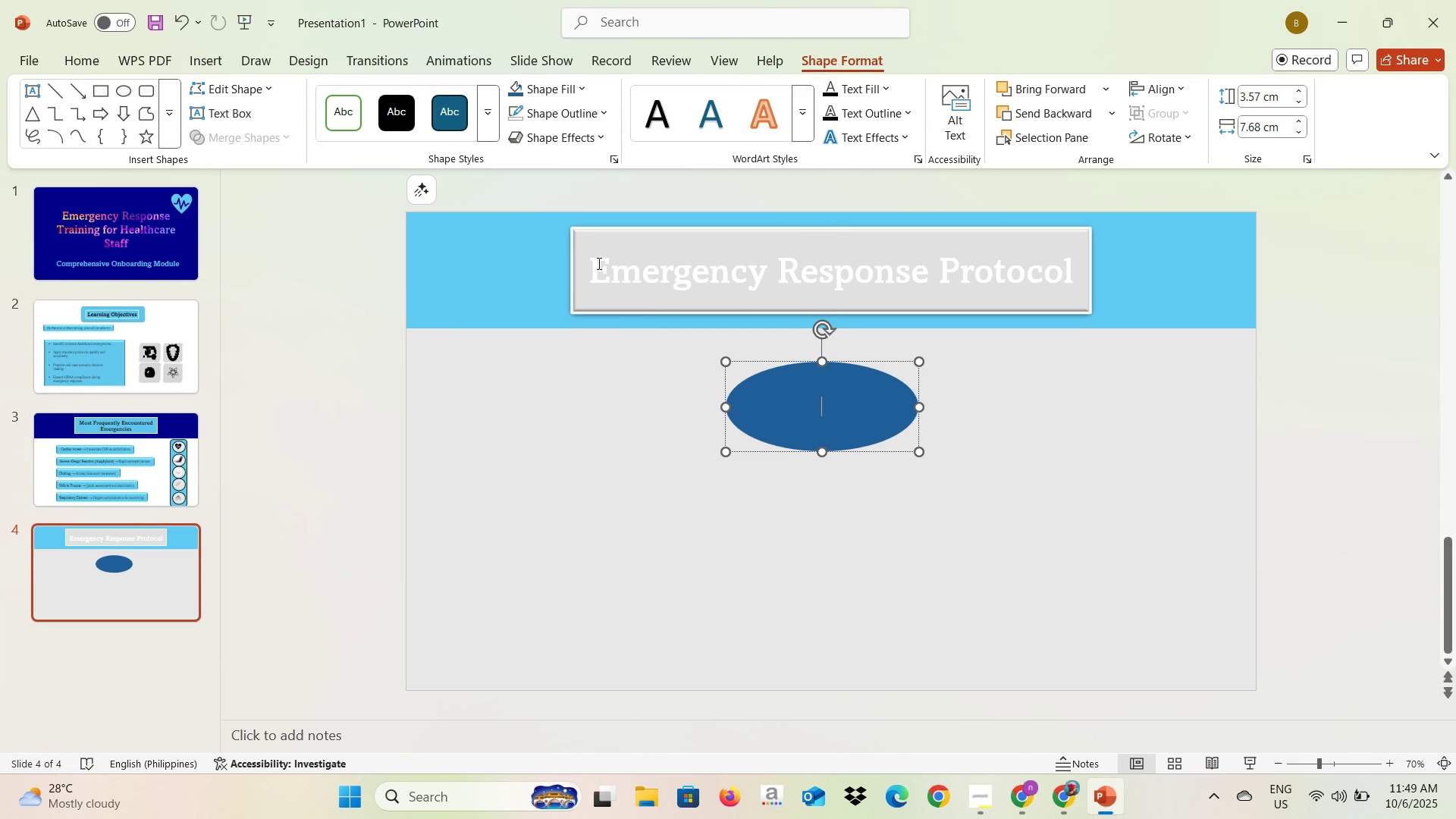 
key(Alt+AltLeft)
 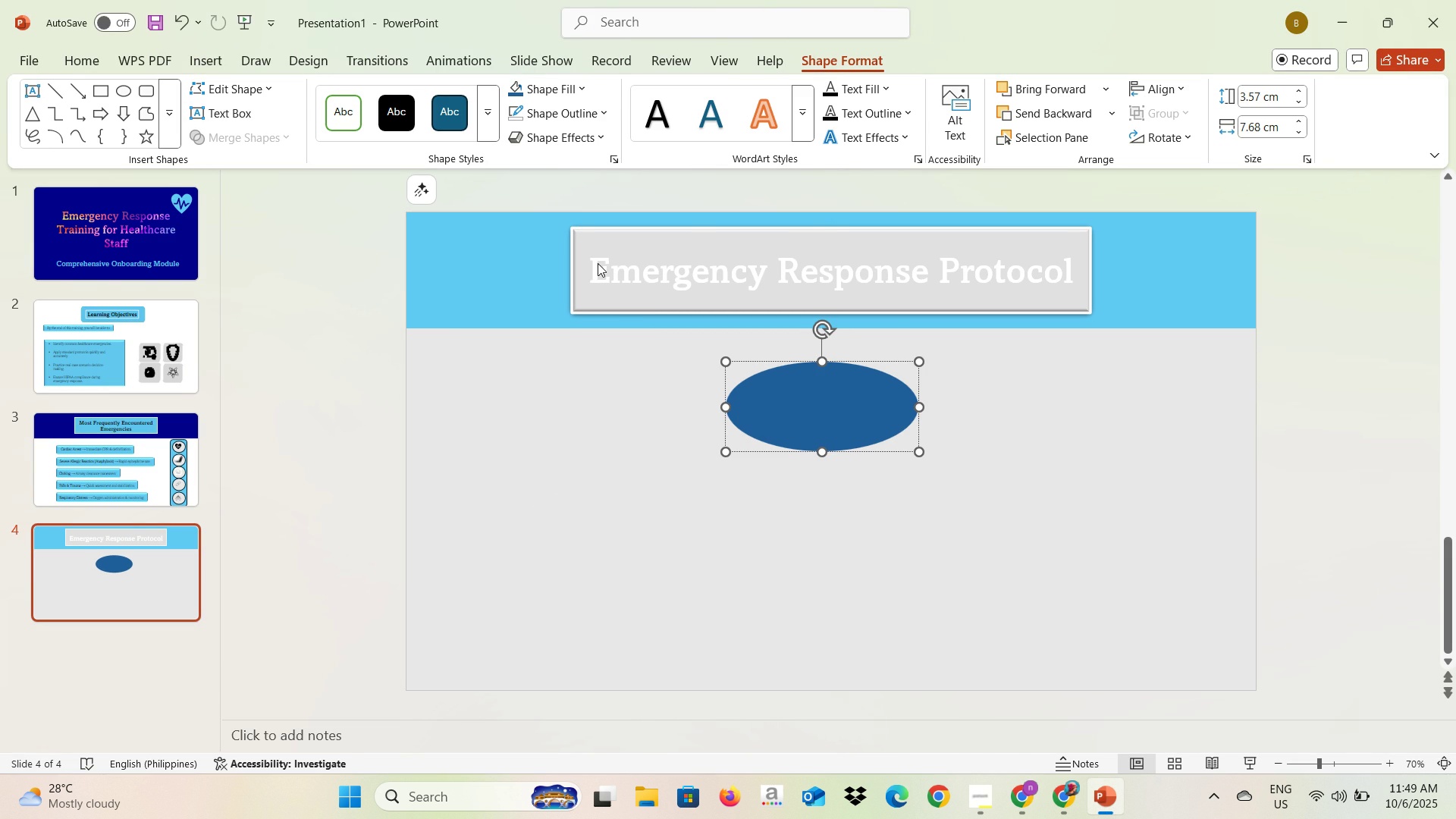 
key(Alt+Tab)
 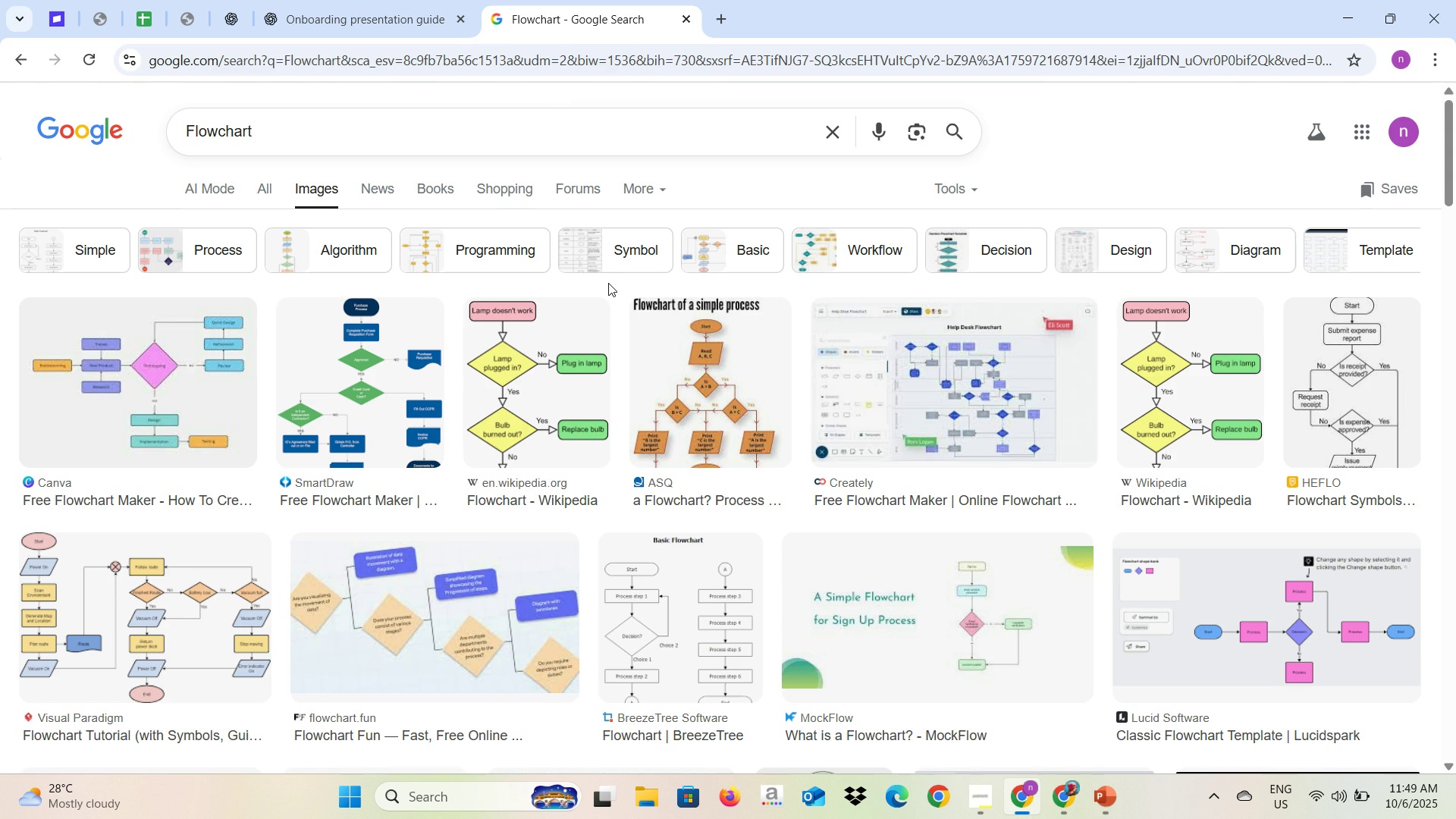 
key(Alt+AltLeft)
 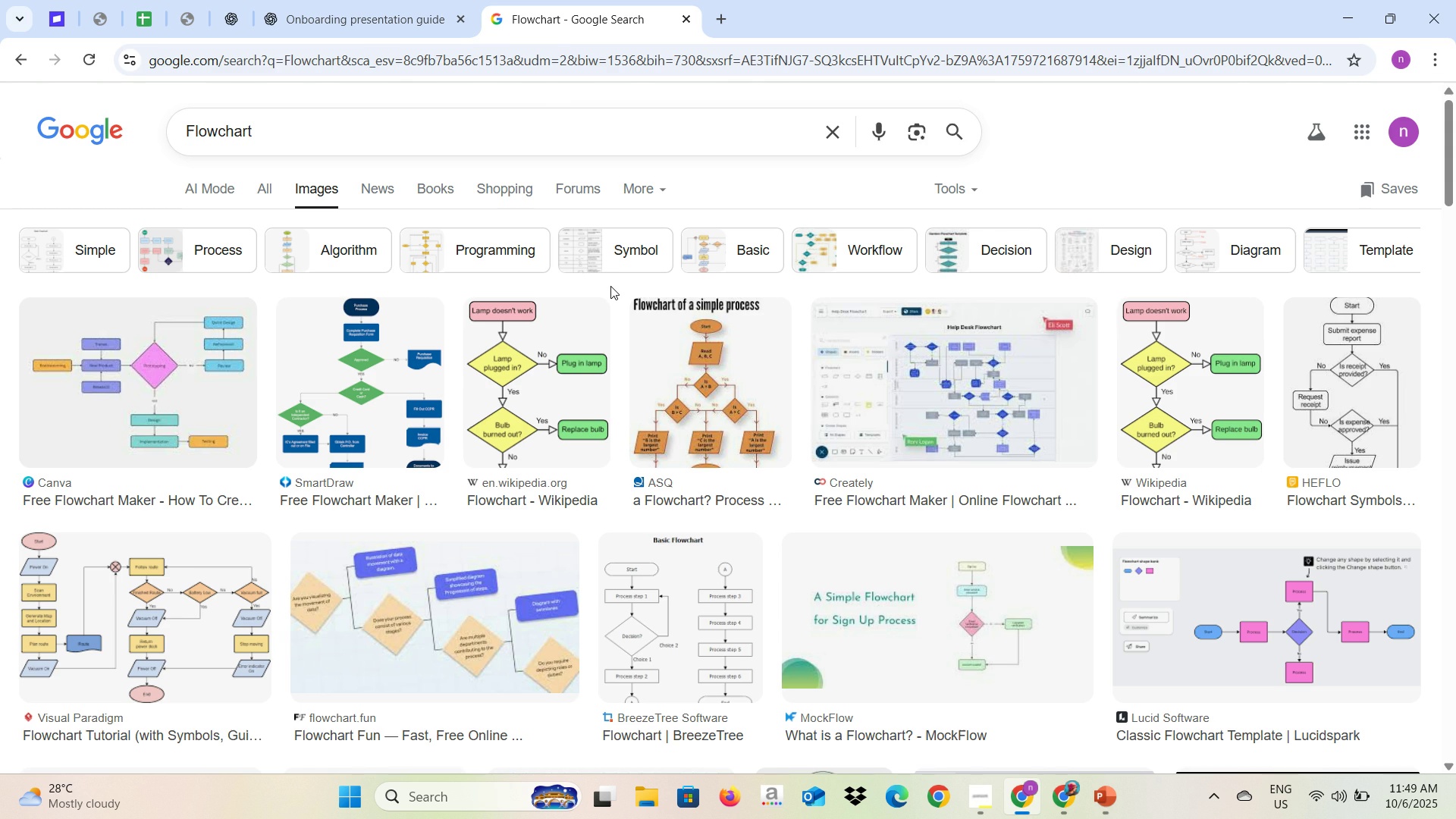 
key(Alt+Tab)
 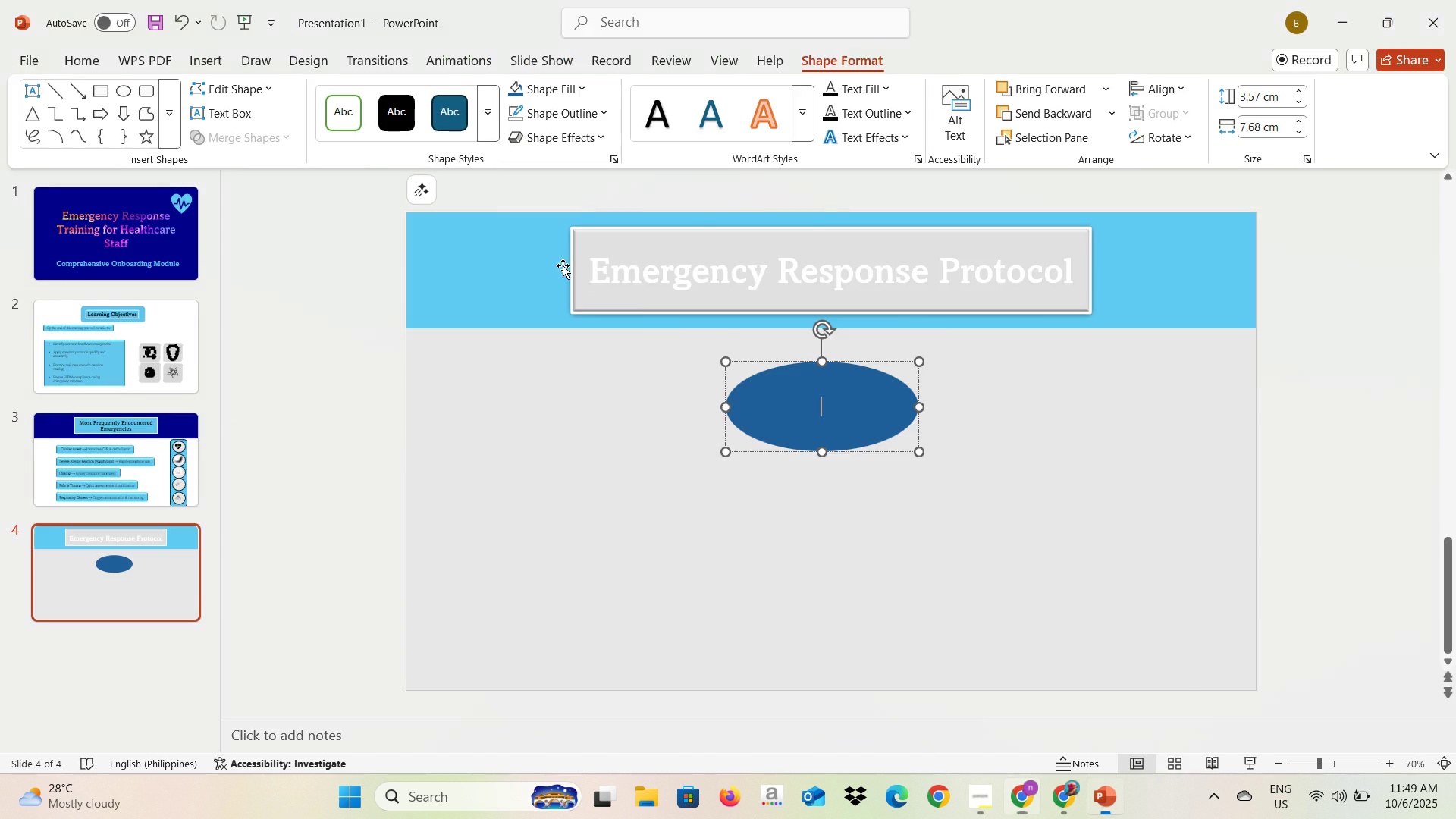 
key(Alt+AltLeft)
 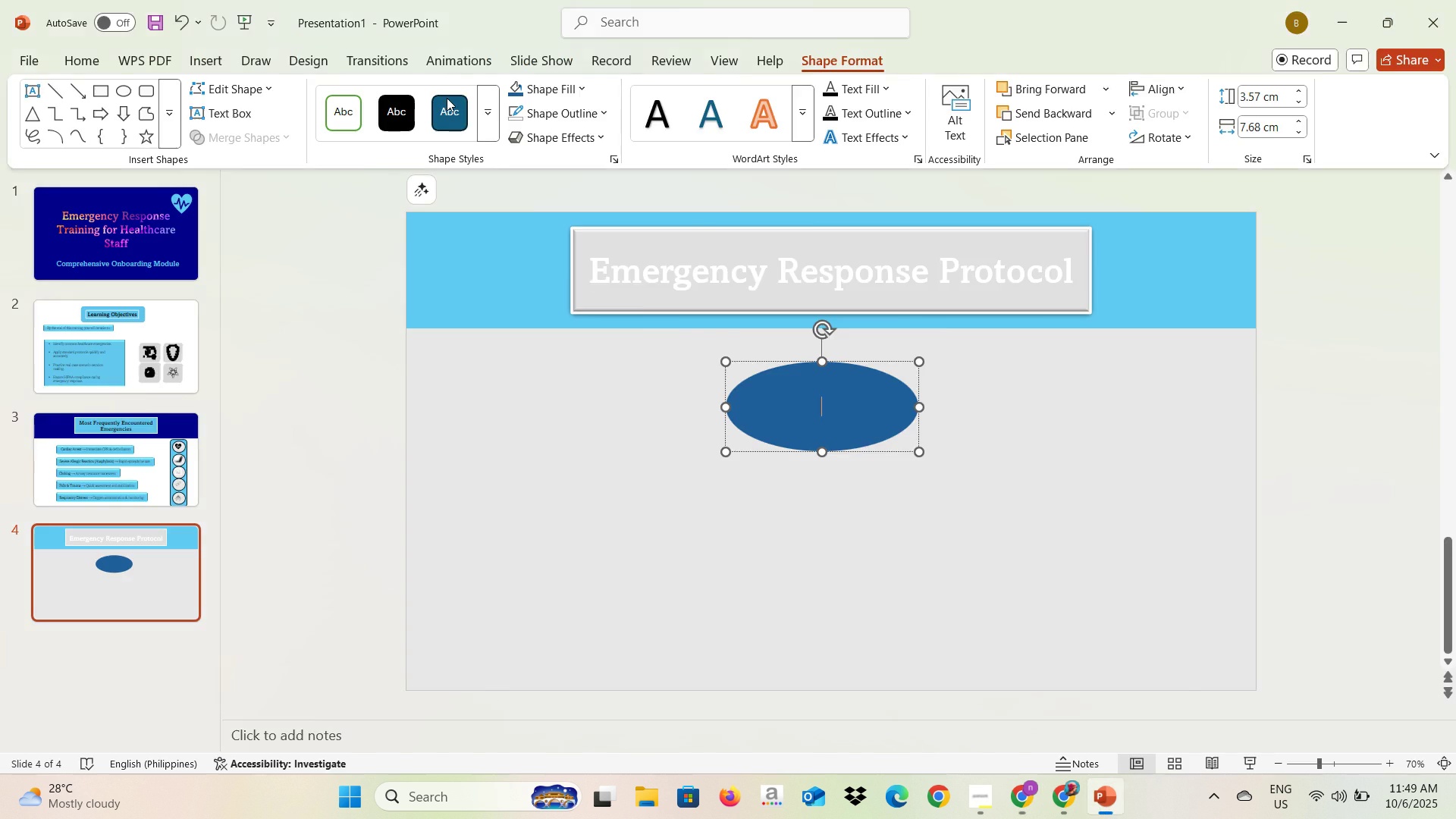 
key(Alt+Tab)
 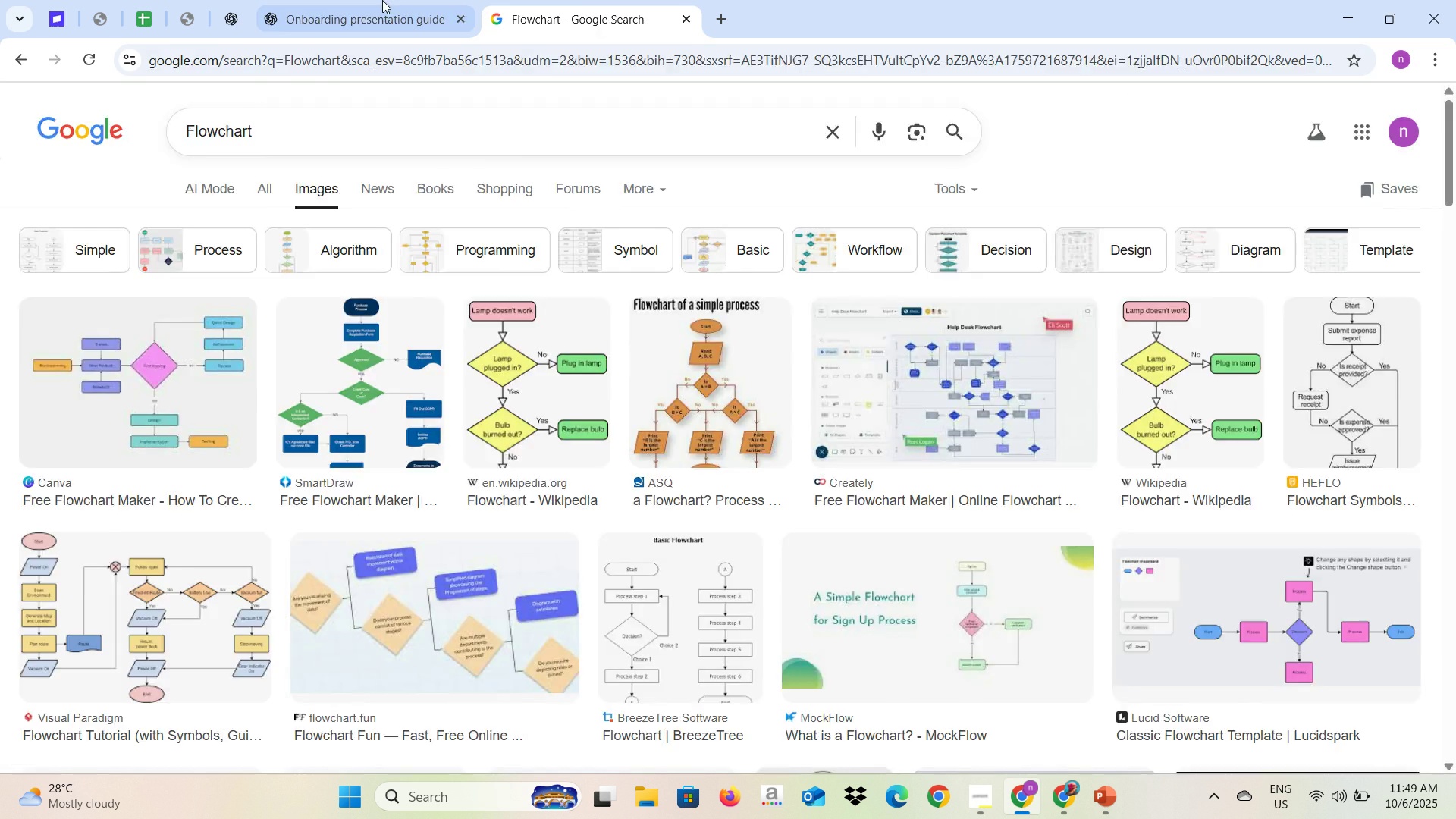 
left_click([382, 0])